 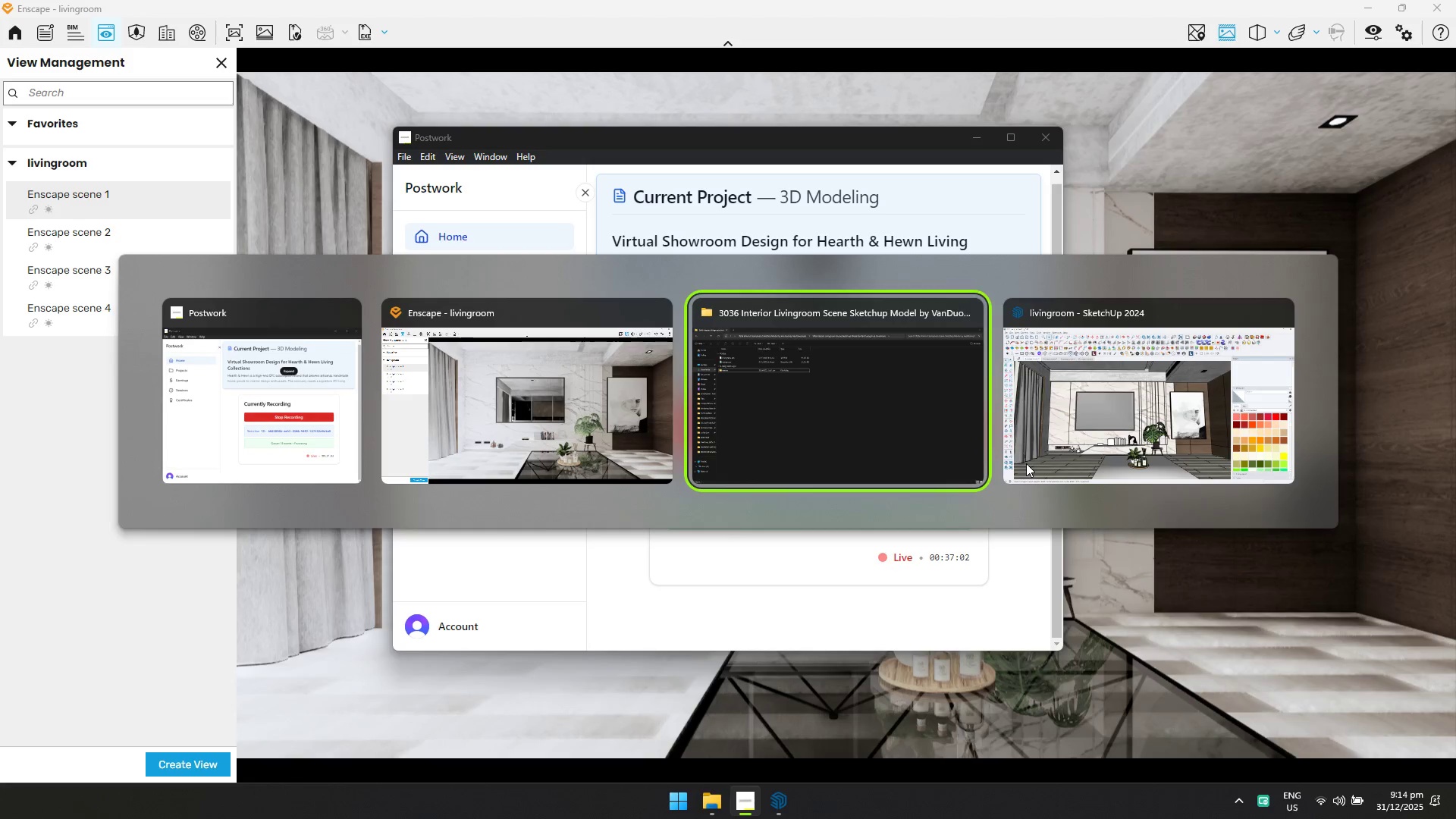 
key(Alt+Tab)
 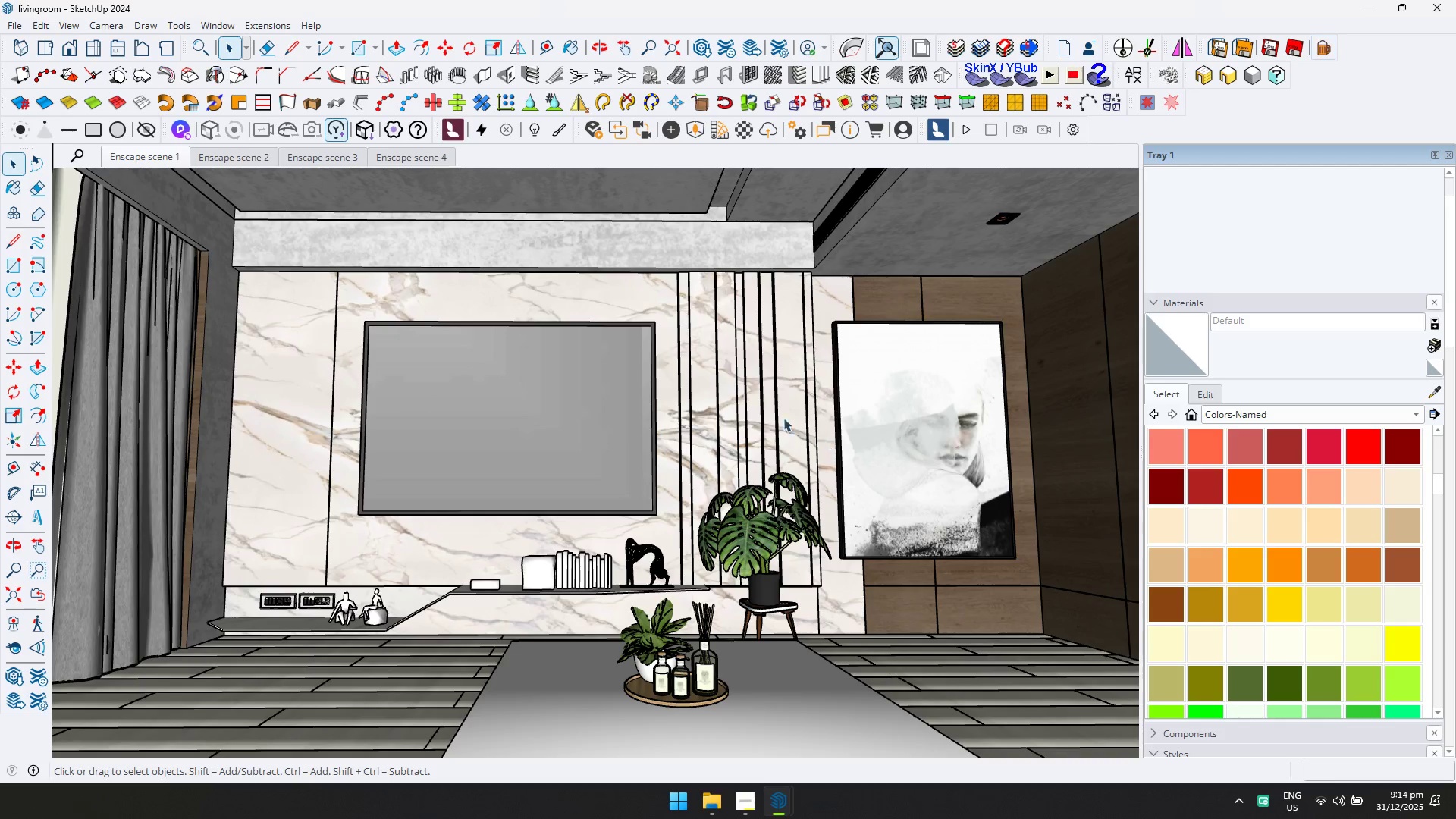 
left_click([114, 24])
 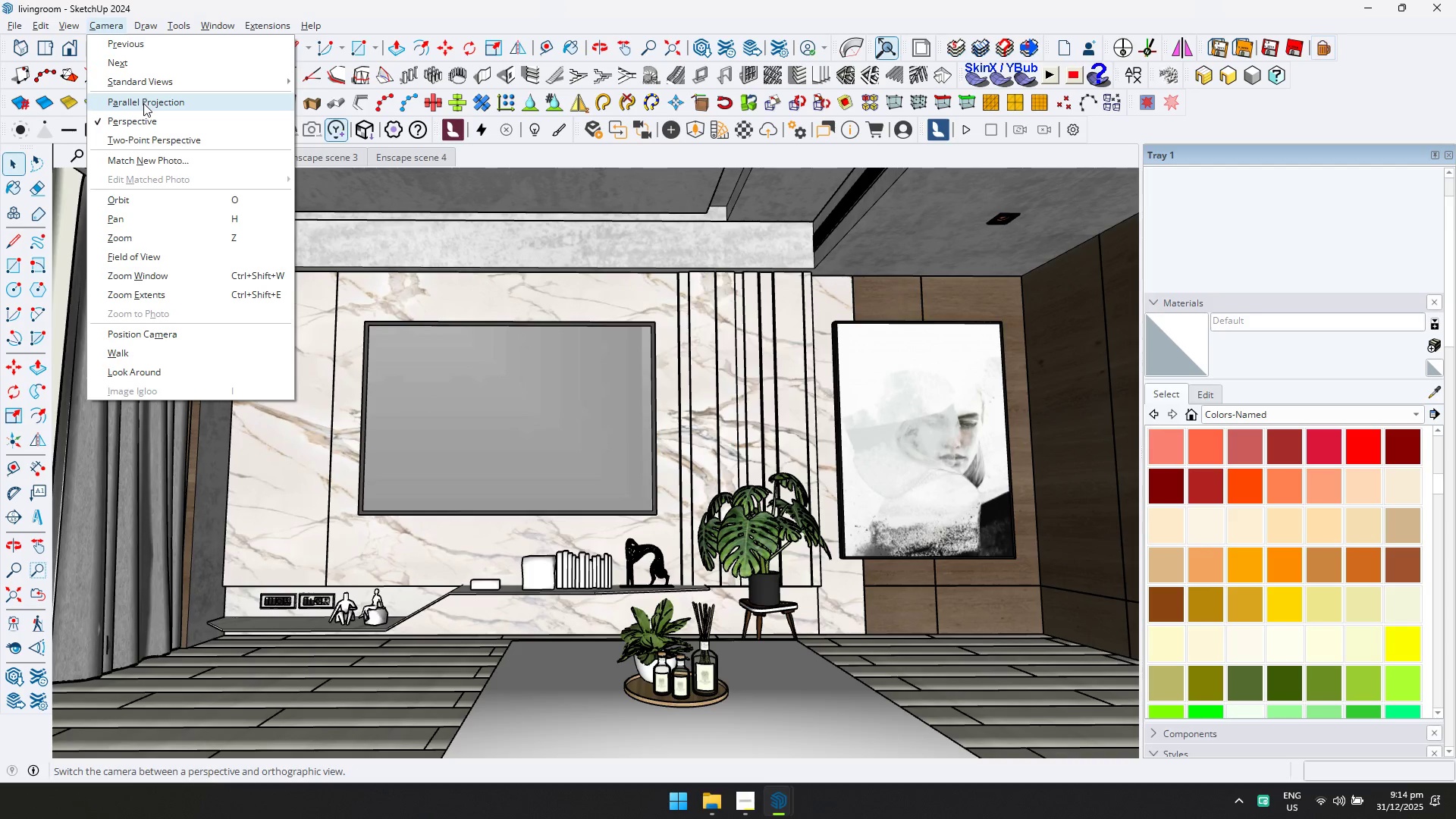 
left_click([143, 103])
 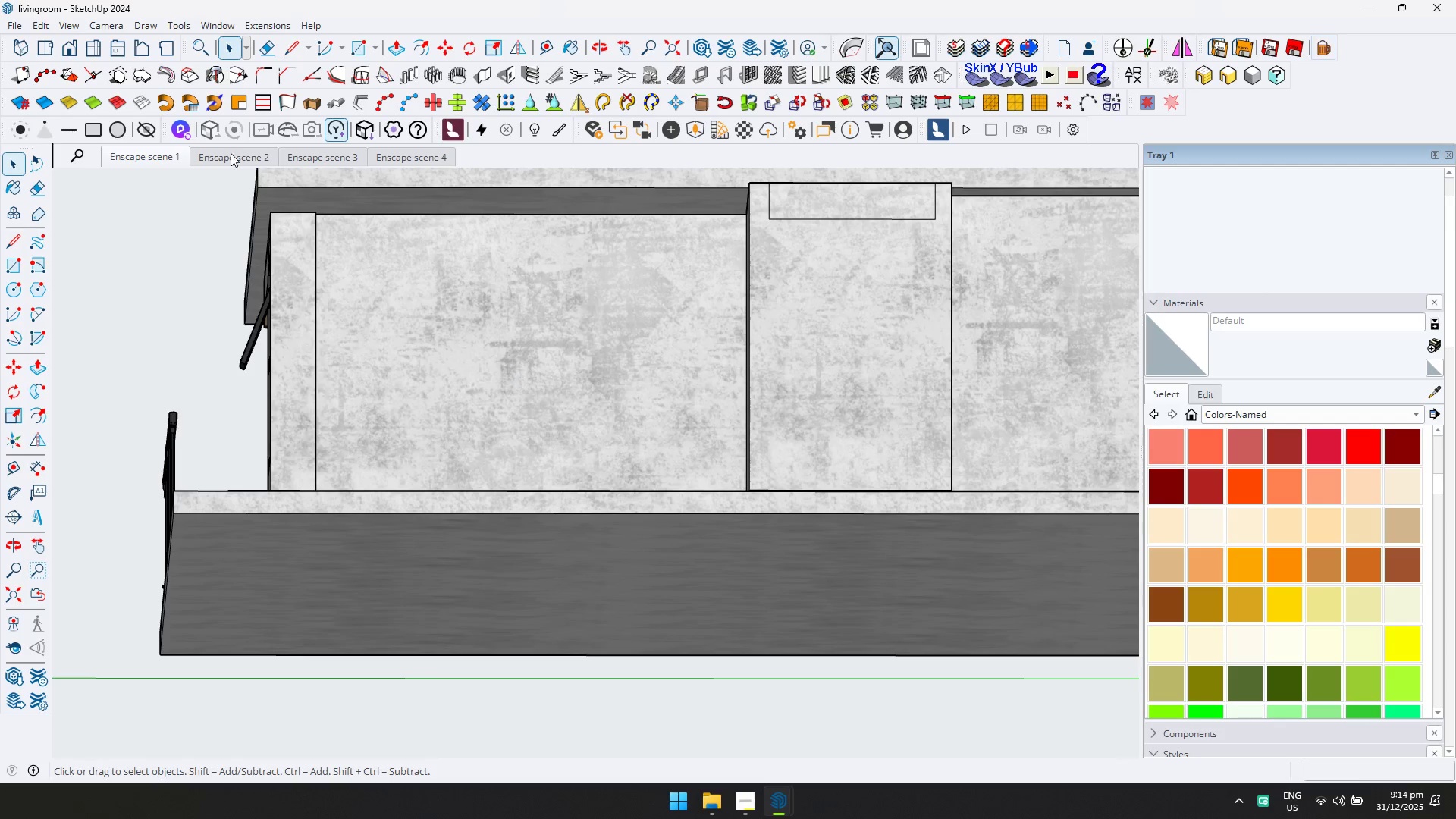 
left_click([103, 25])
 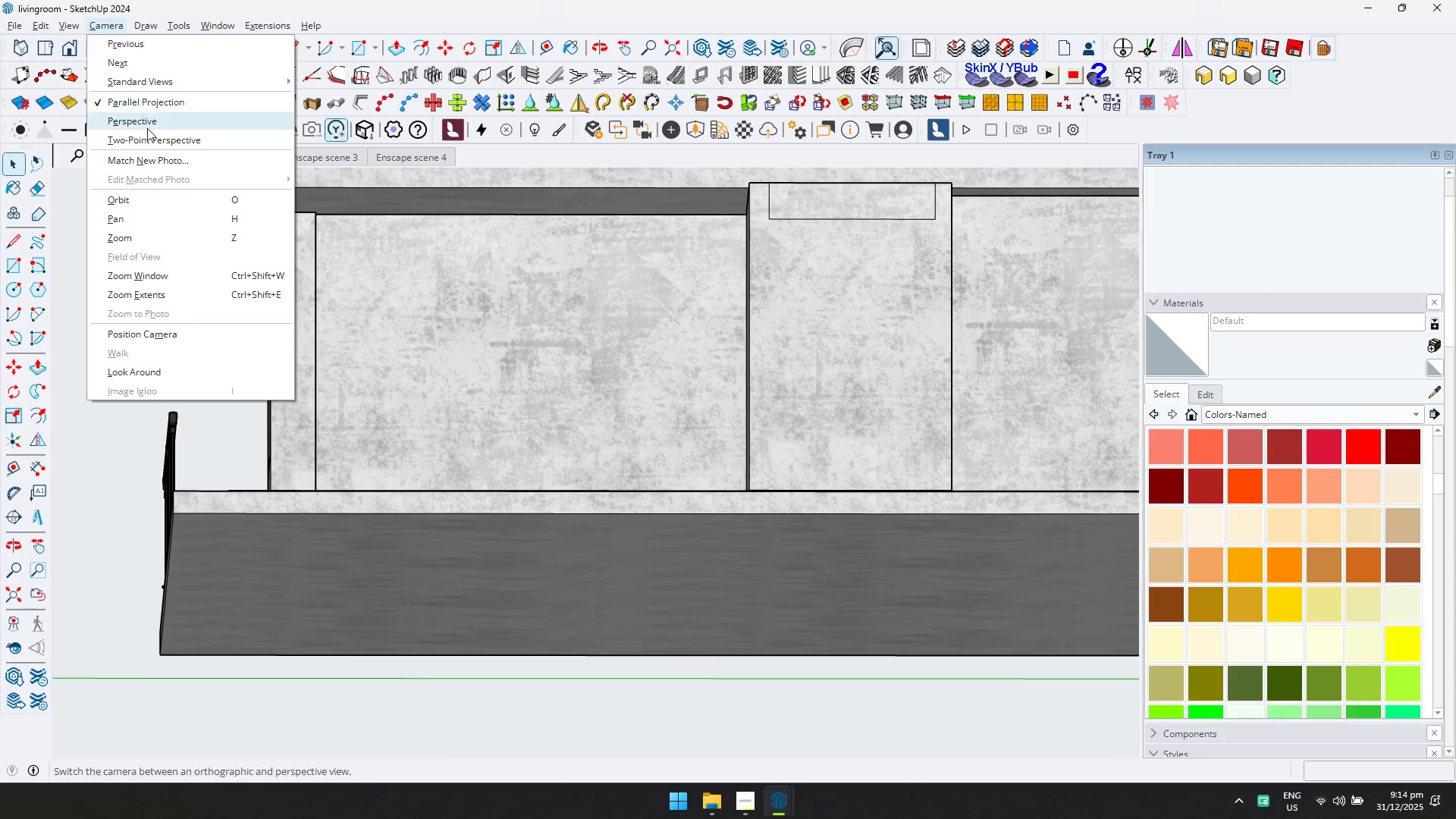 
left_click([149, 140])
 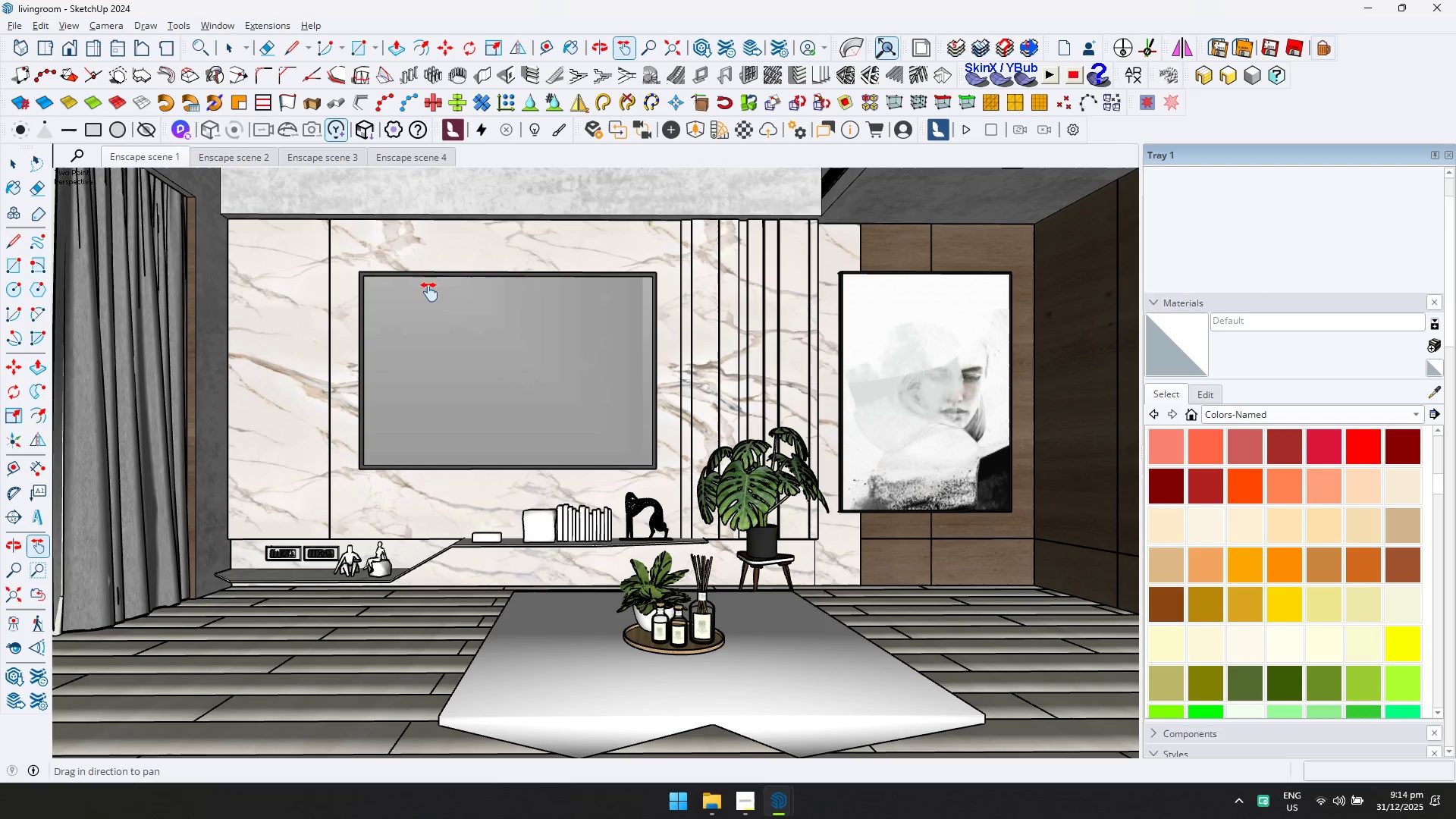 
left_click([579, 155])
 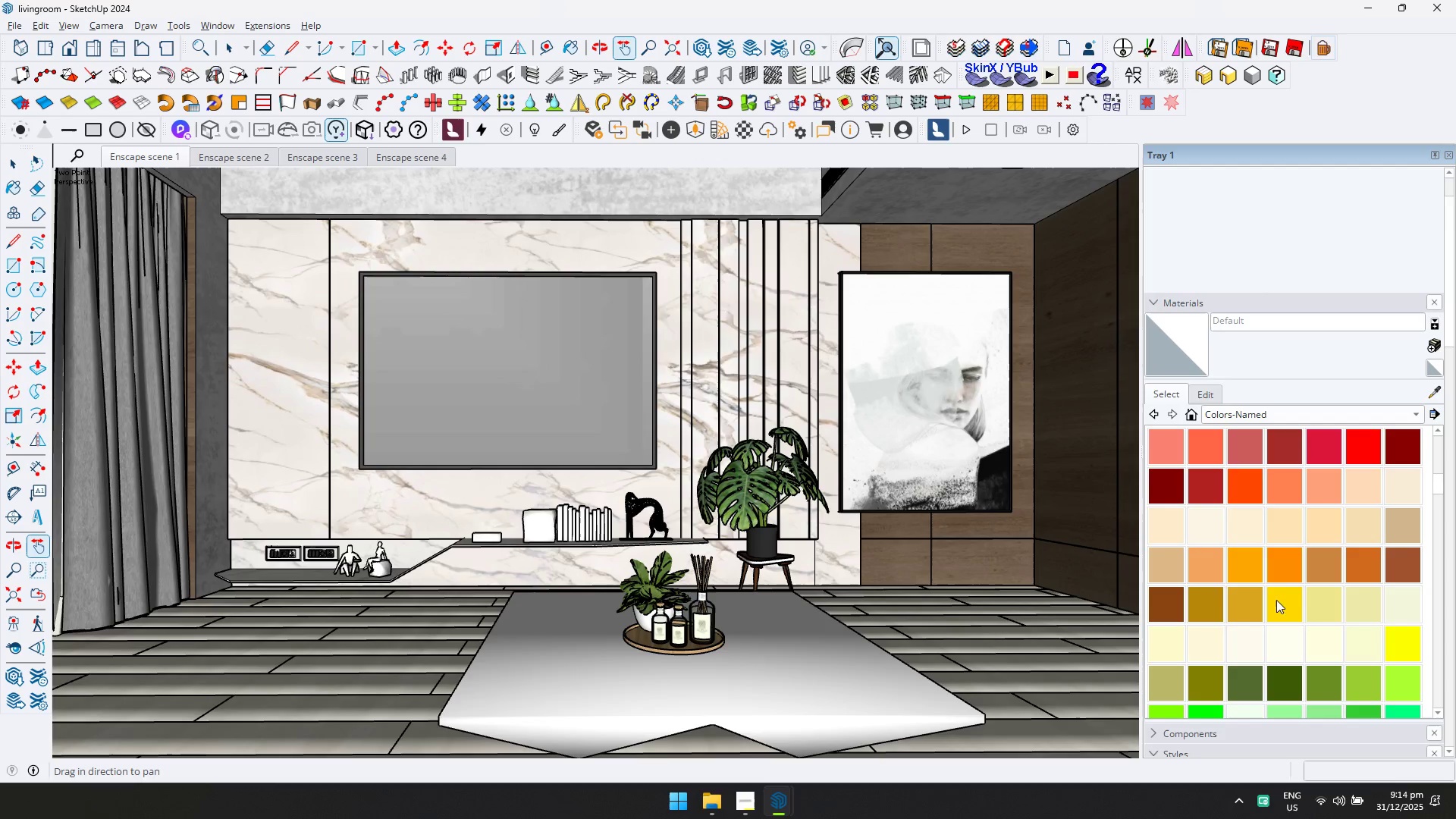 
scroll: coordinate [1453, 695], scroll_direction: down, amount: 32.0
 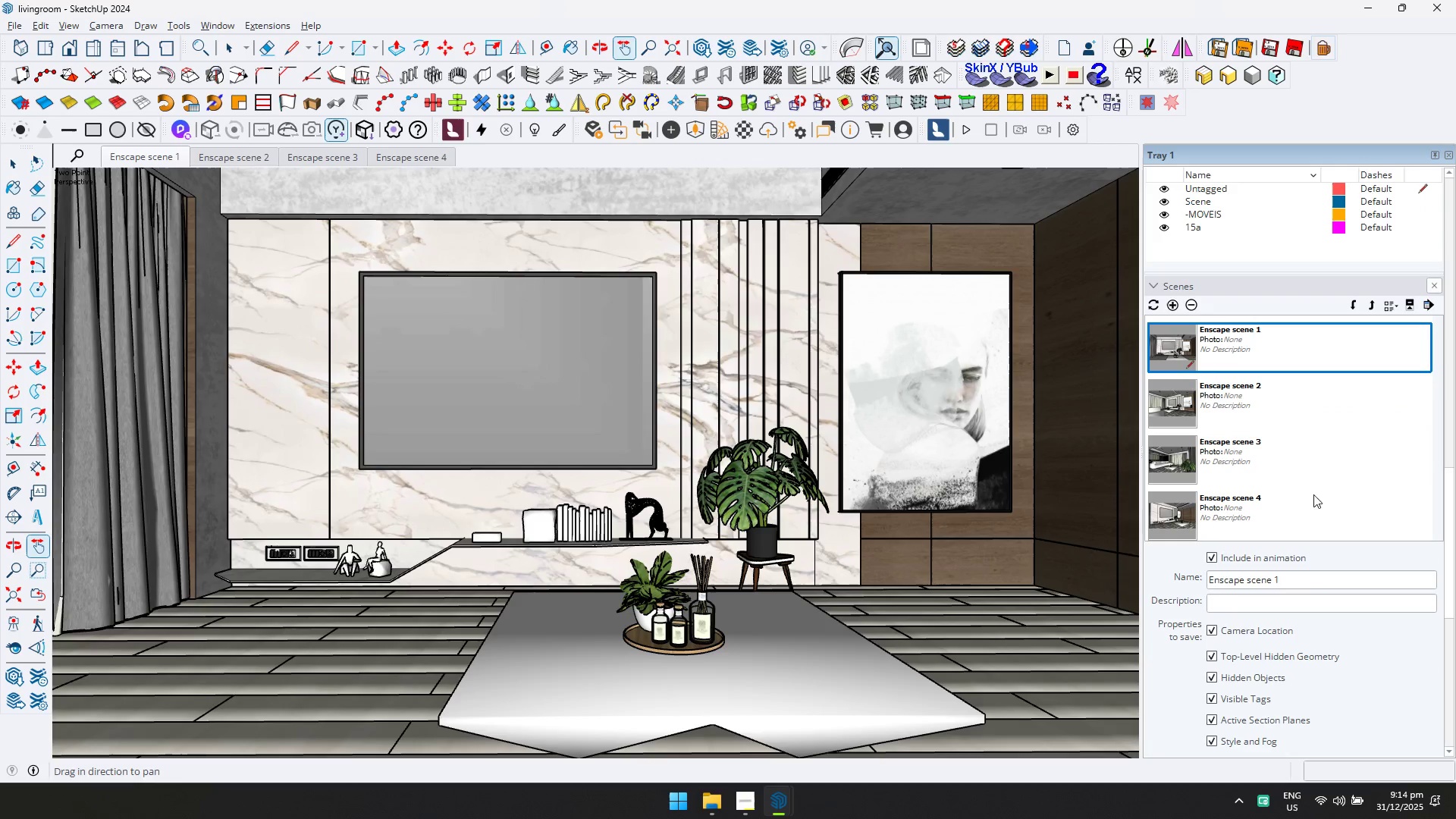 
left_click([1282, 515])
 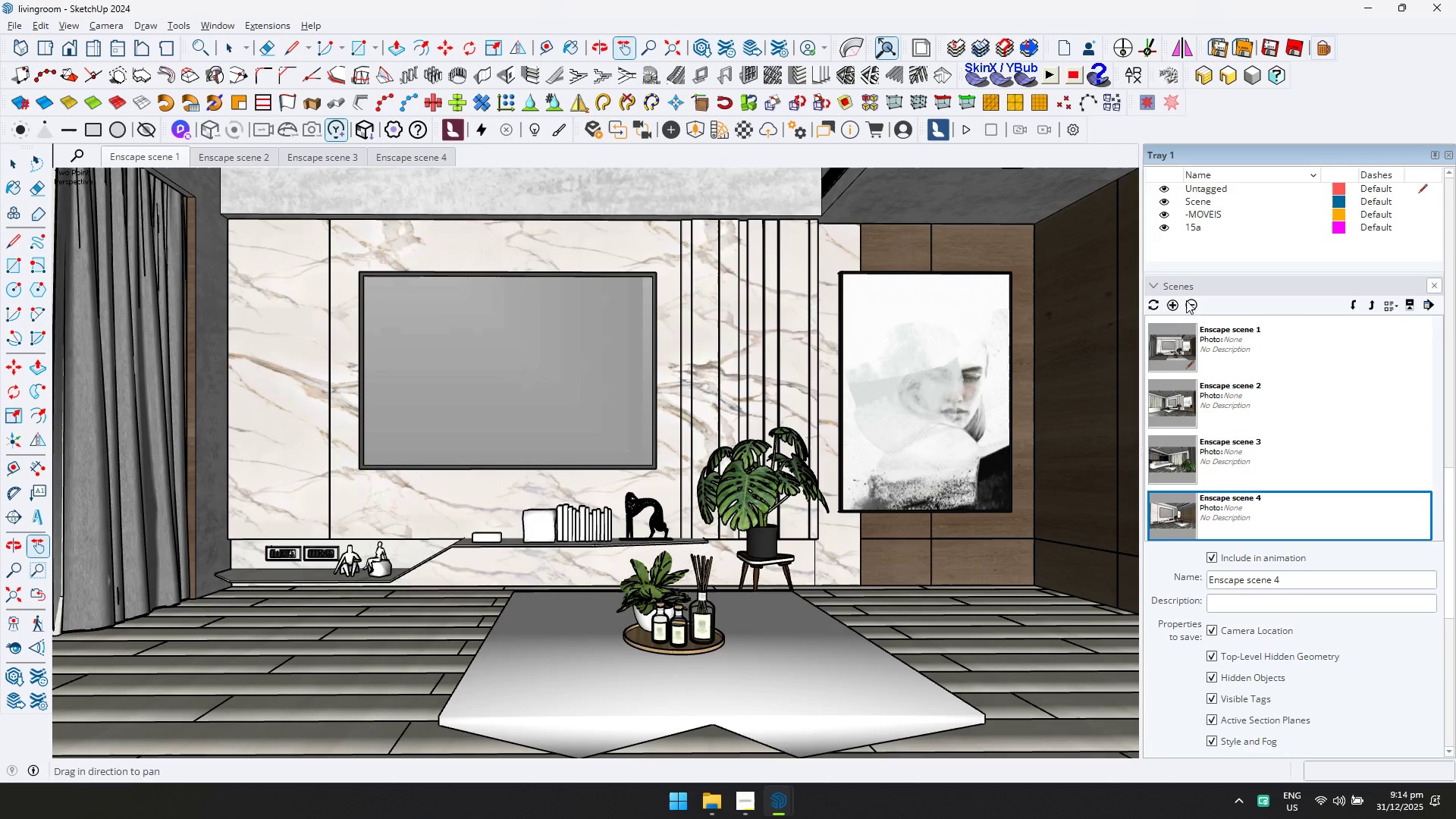 
left_click([1172, 303])
 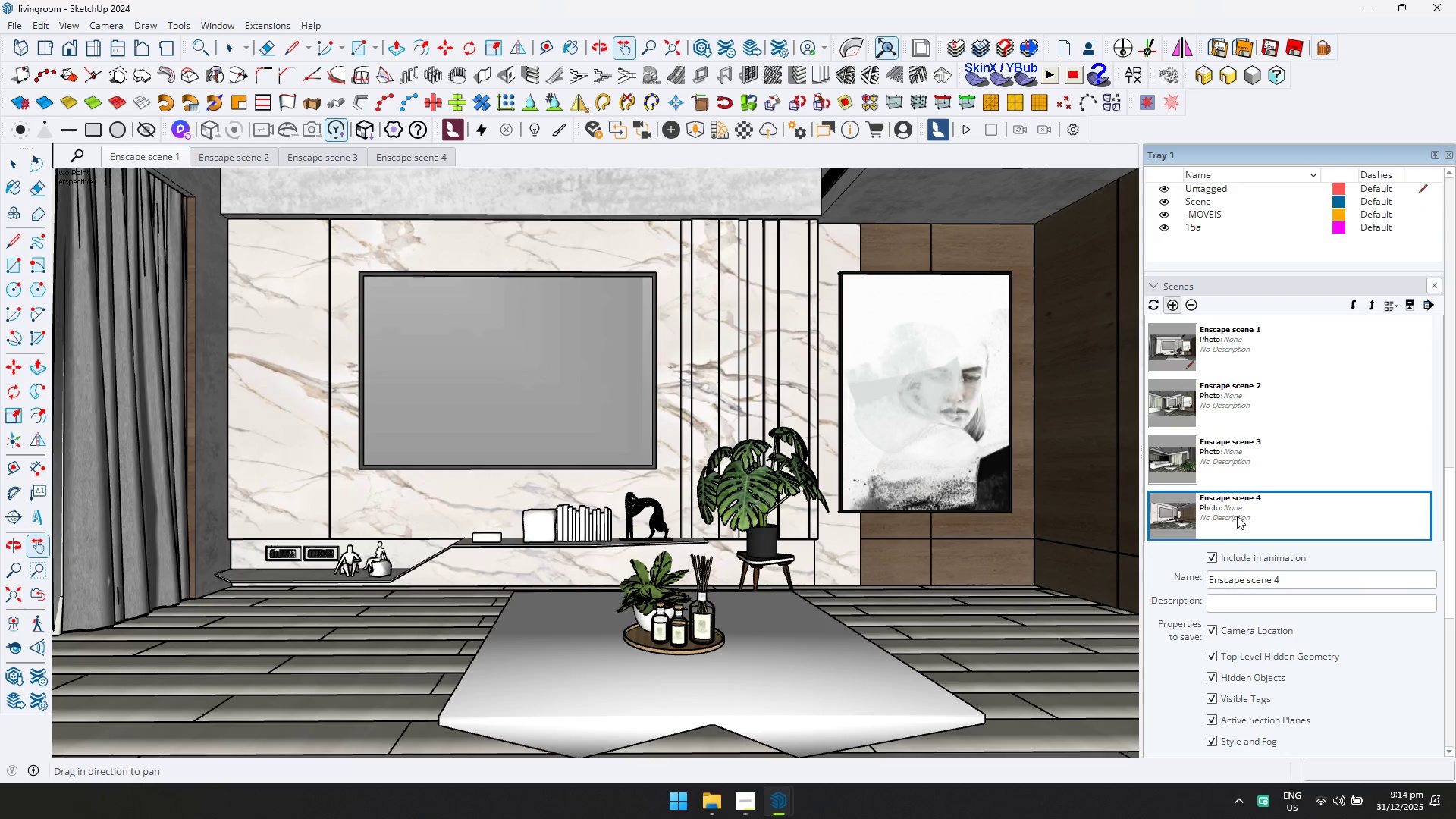 
scroll: coordinate [1238, 507], scroll_direction: down, amount: 1.0
 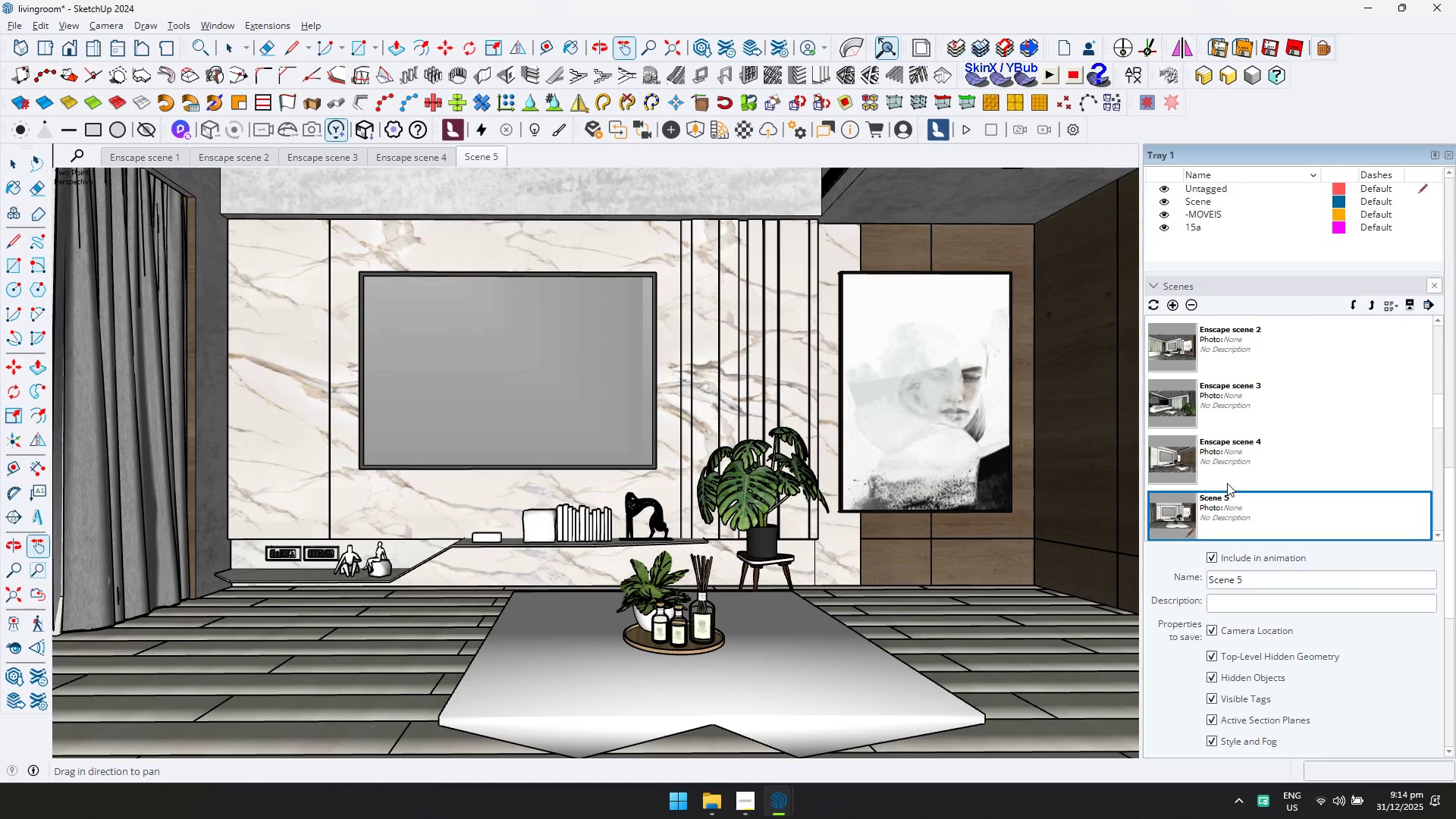 
right_click([496, 171])
 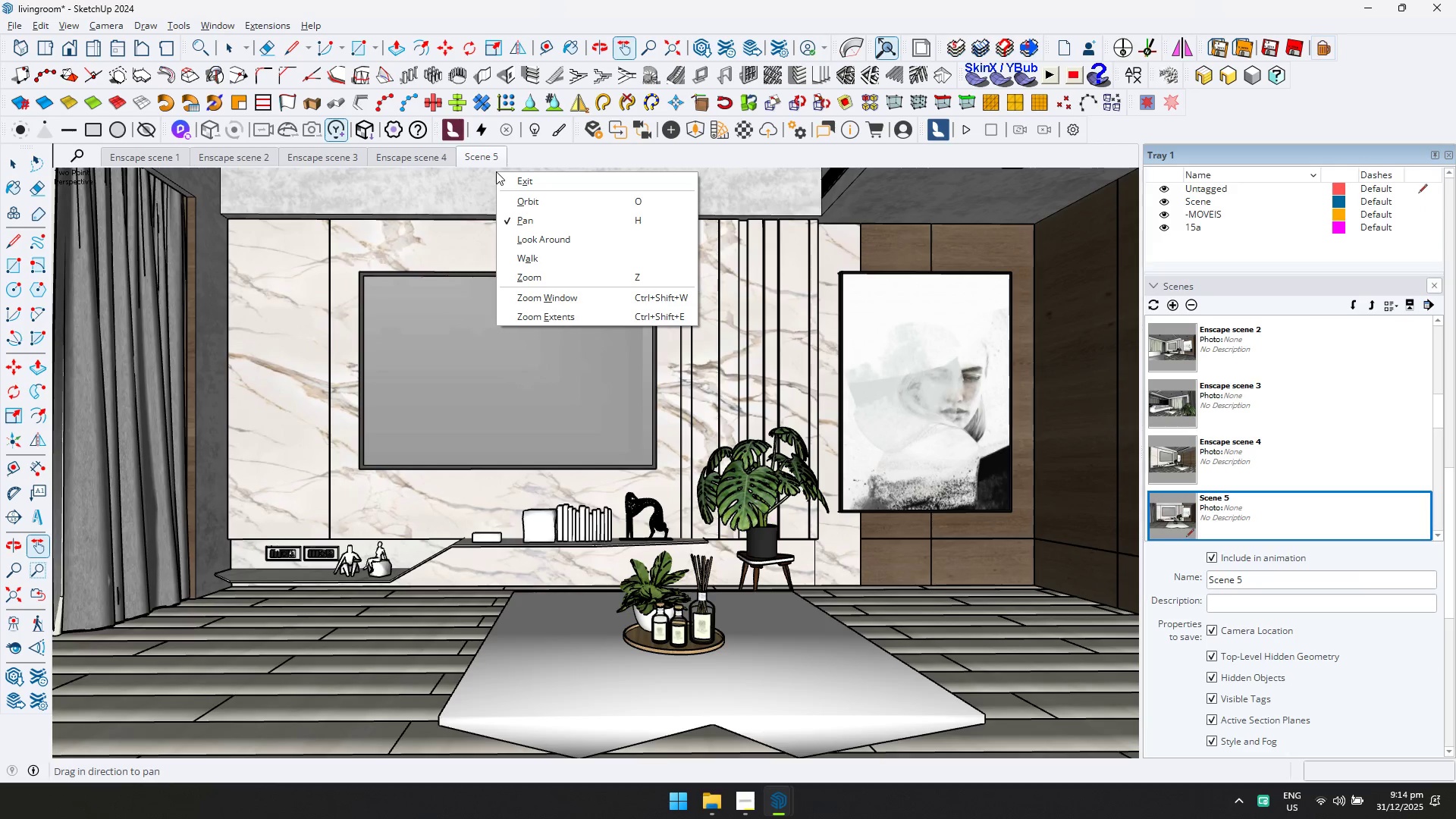 
right_click([488, 163])
 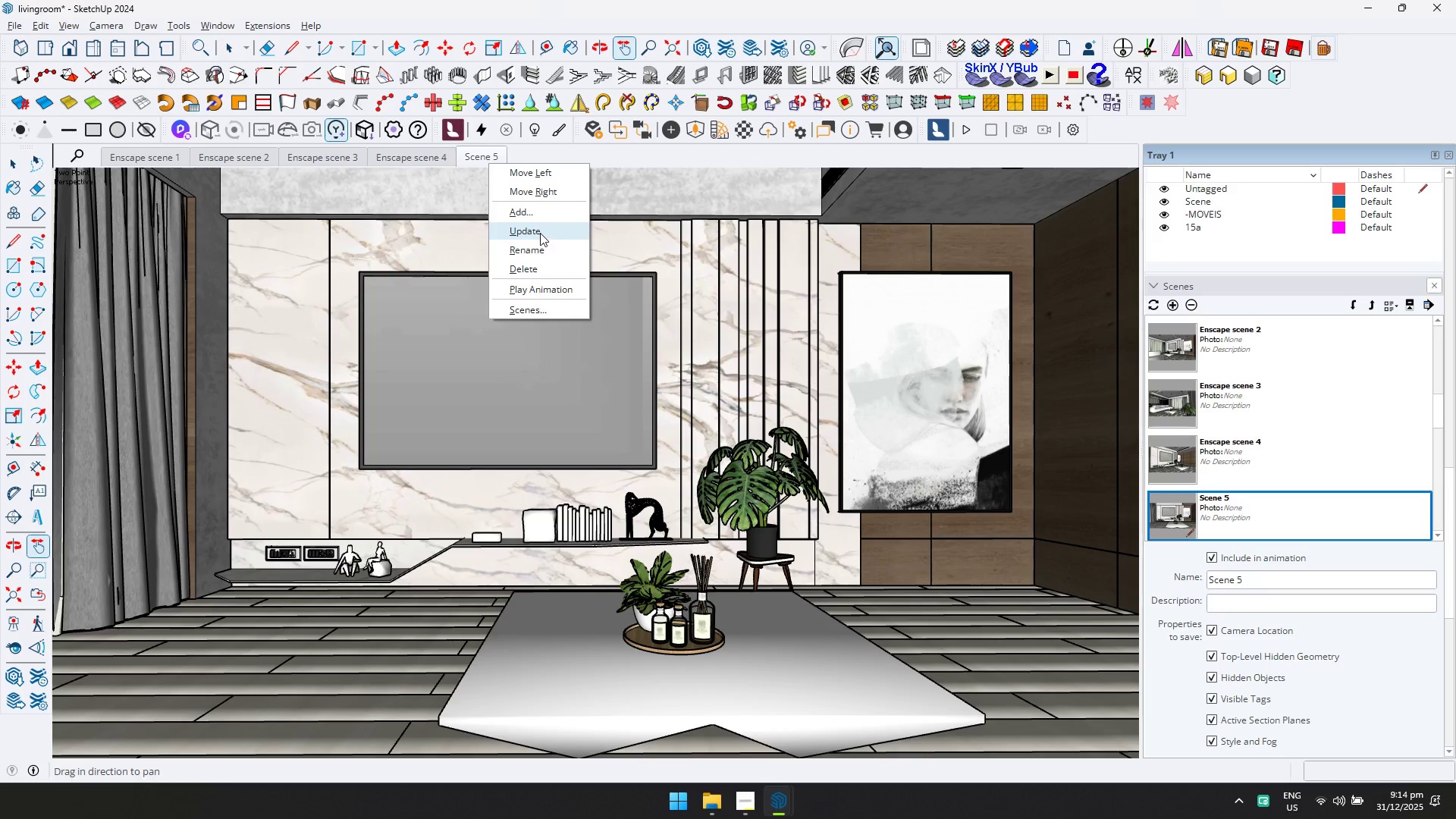 
left_click([538, 247])
 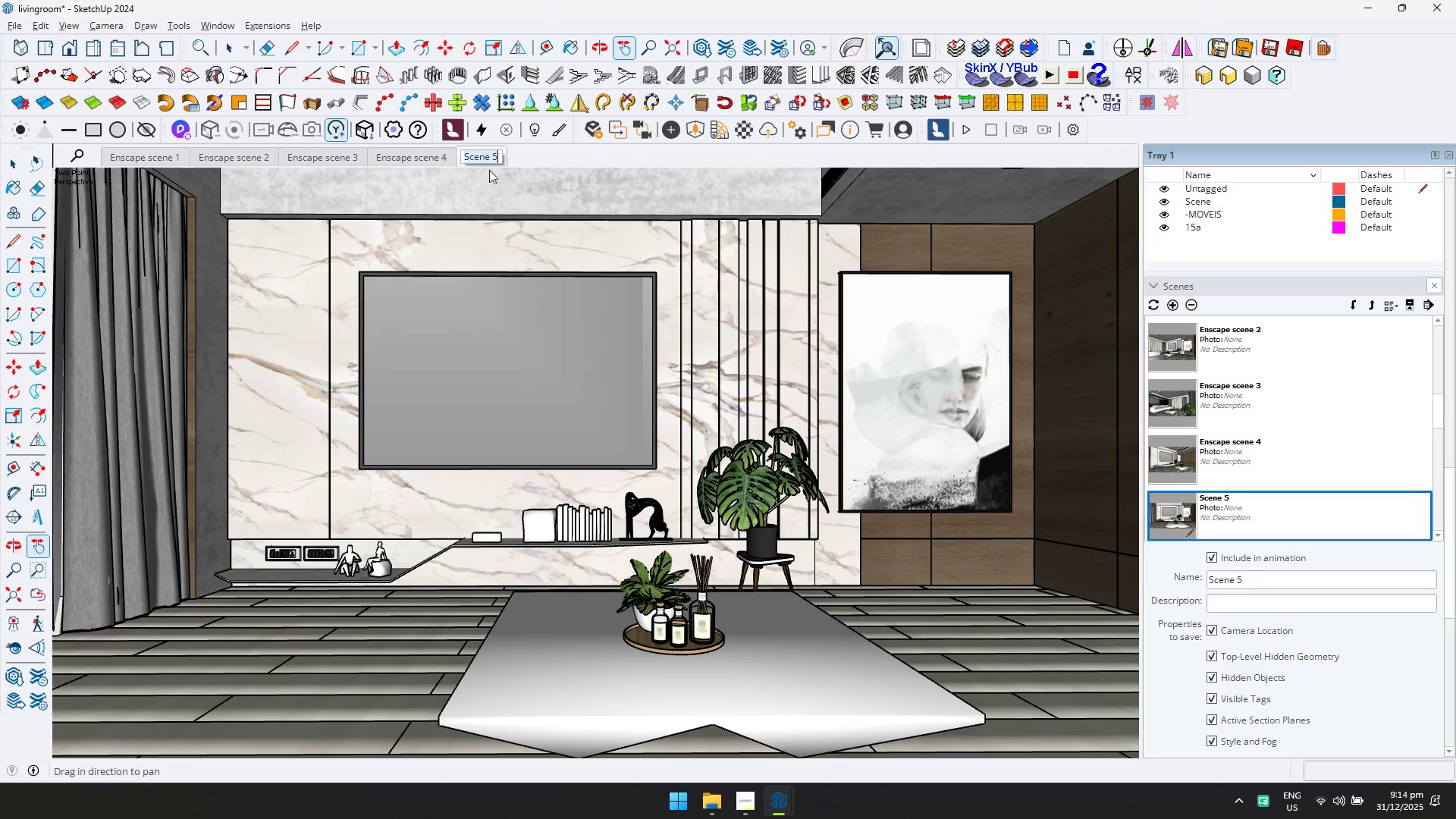 
type(Front PErspe)
key(Backspace)
 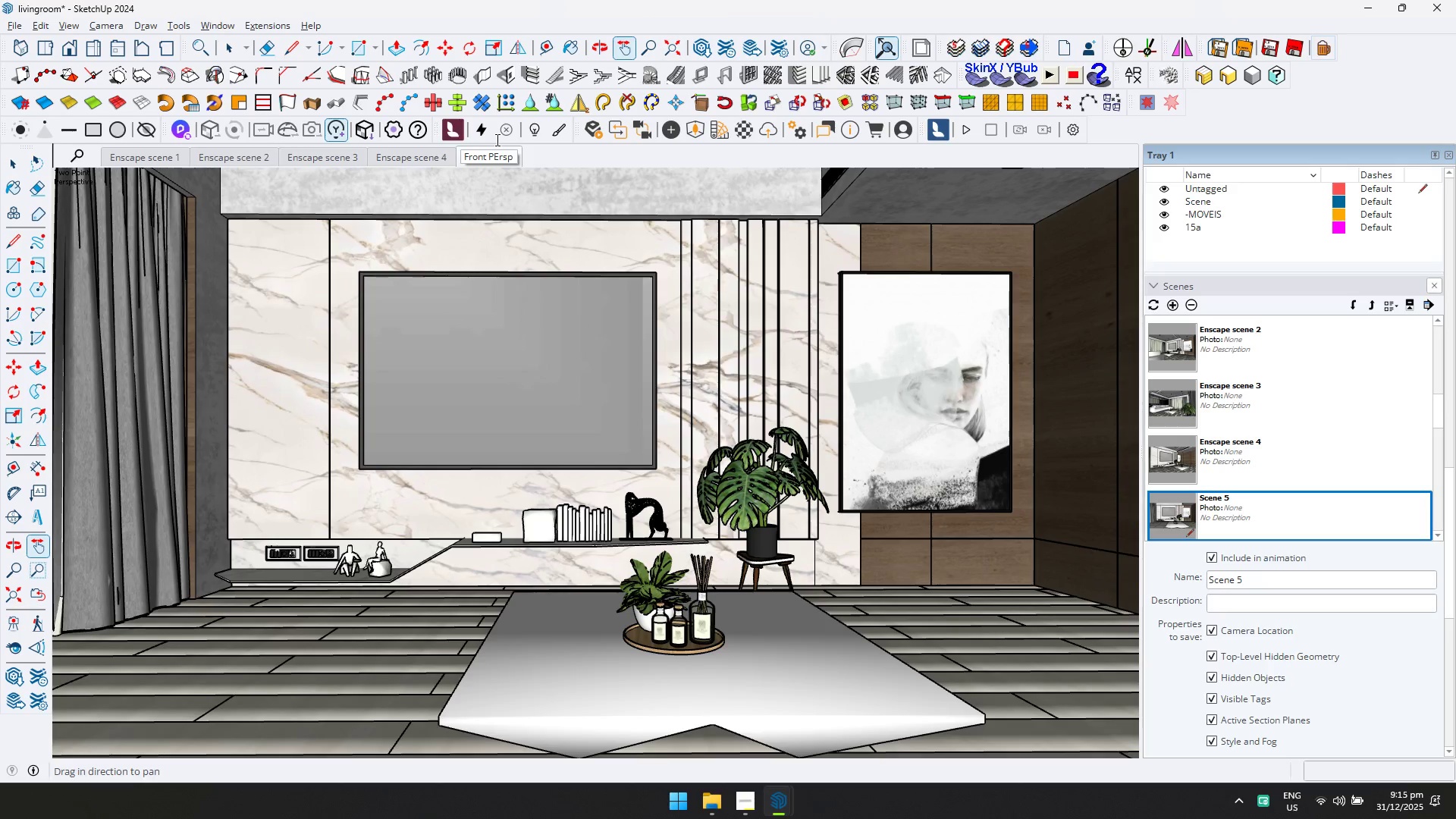 
wait(29.42)
 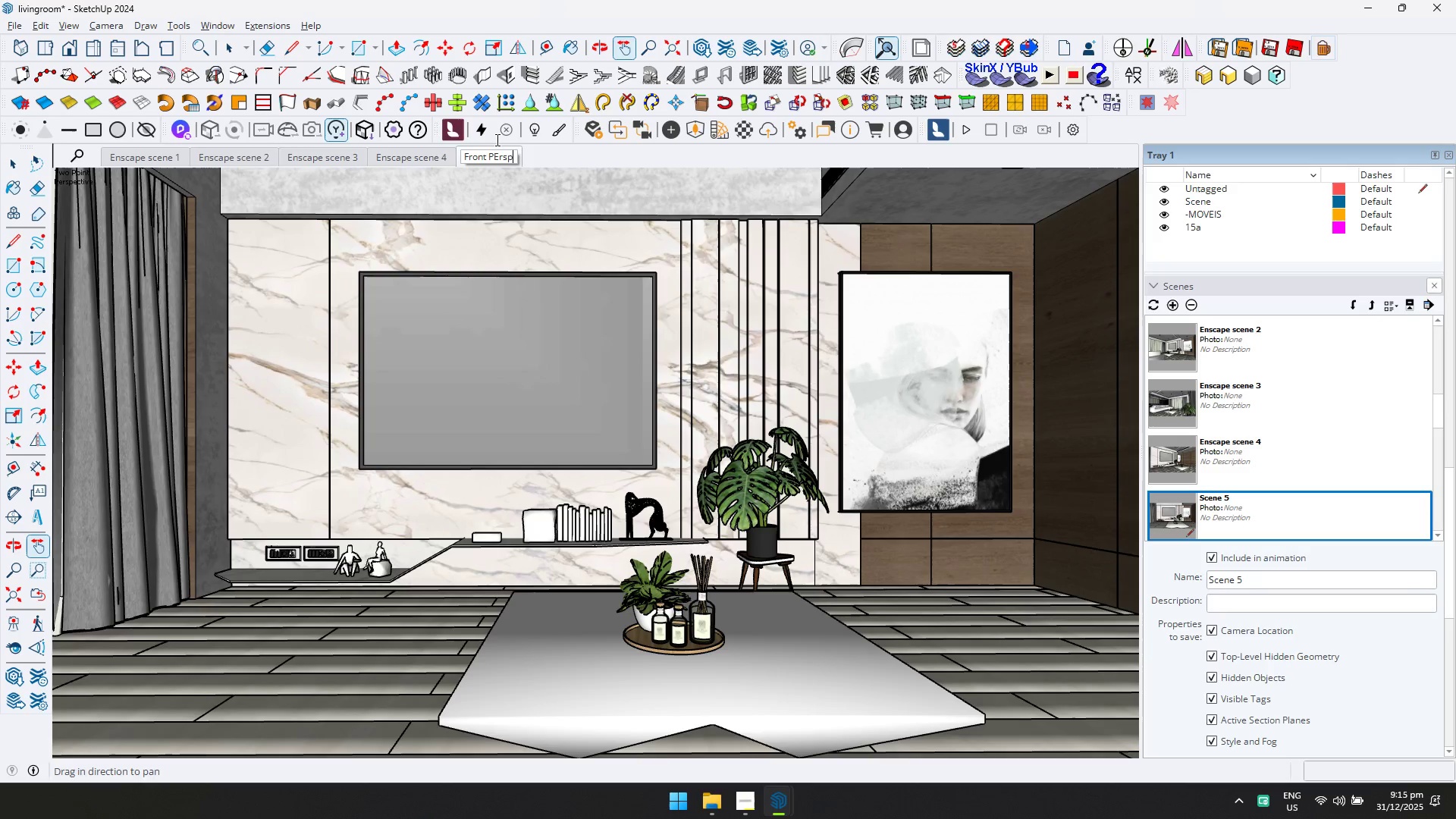 
key(Backspace)
key(Backspace)
key(Backspace)
key(Backspace)
type(ersectiov)
key(Backspace)
key(Backspace)
type(ve)
 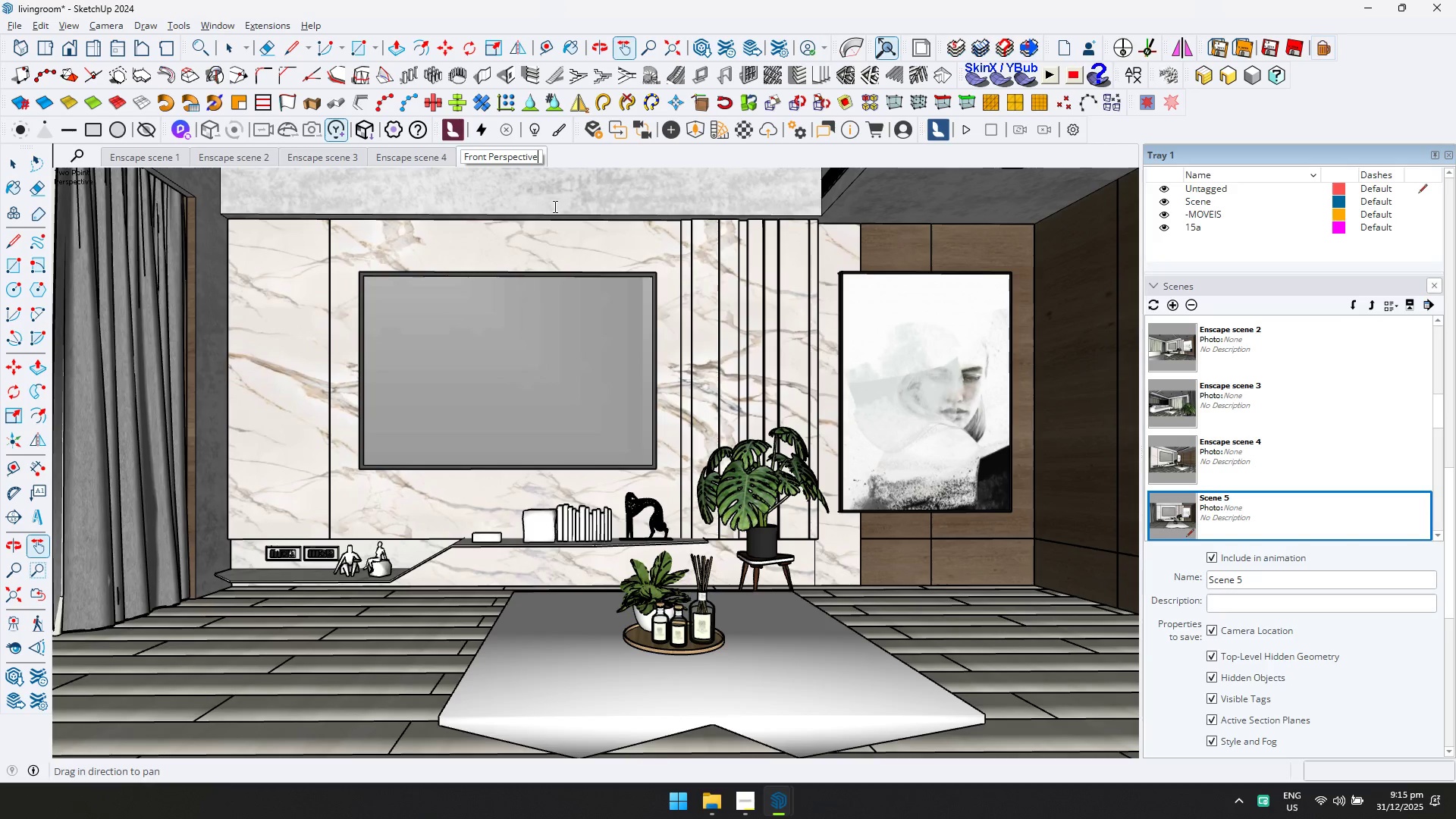 
left_click([572, 155])
 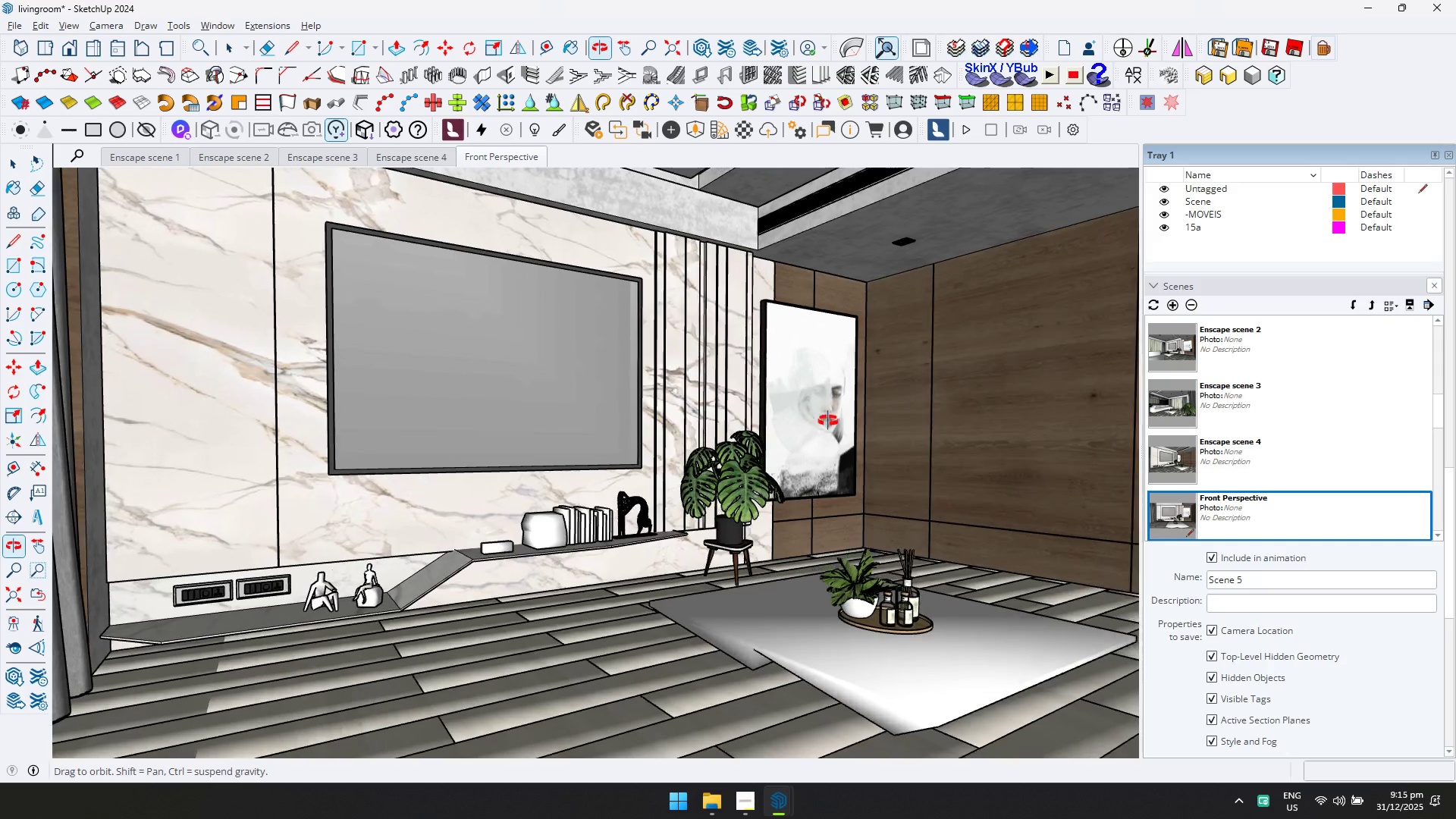 
hold_key(key=ShiftLeft, duration=1.39)
 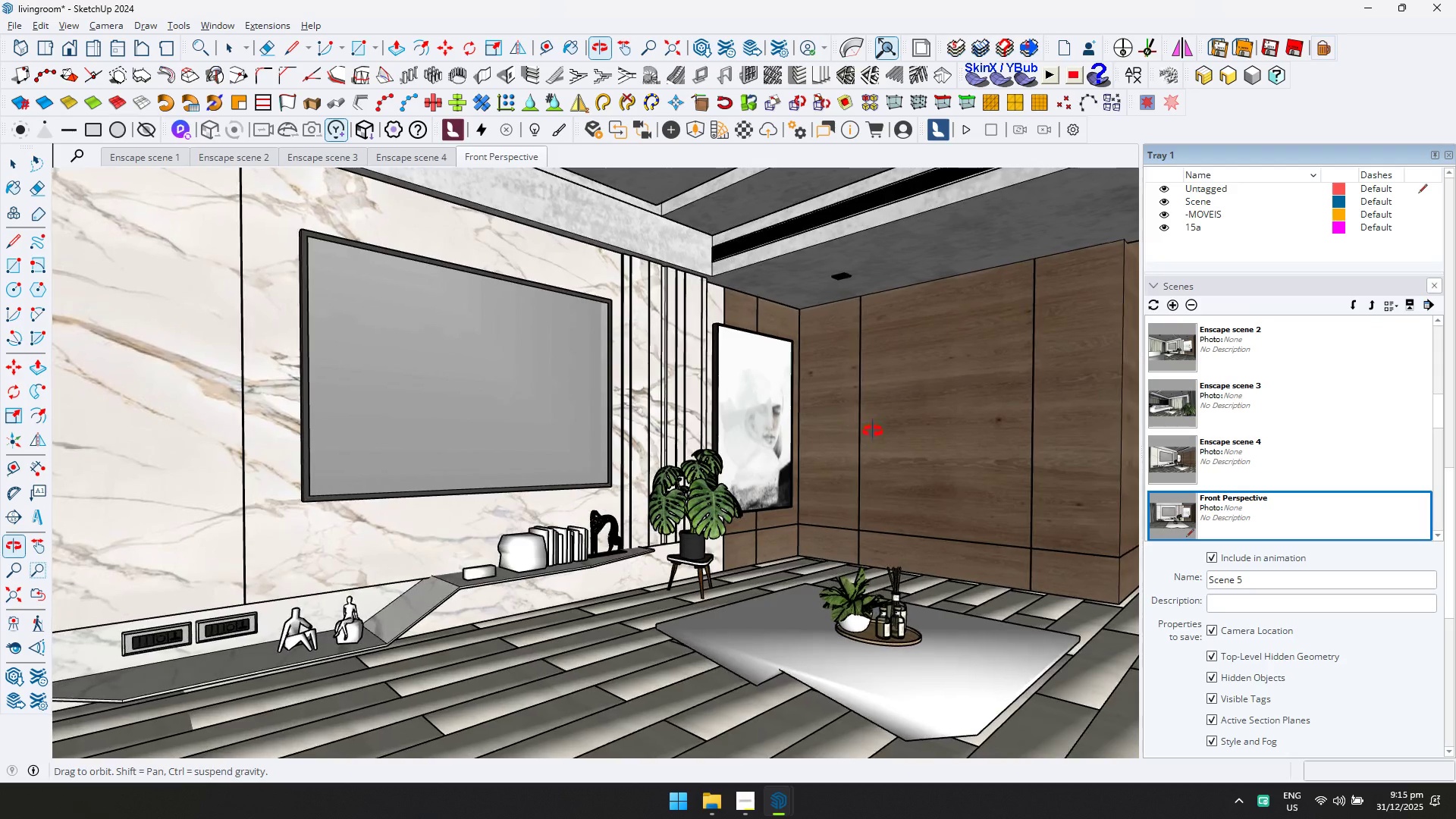 
hold_key(key=ShiftLeft, duration=0.58)
 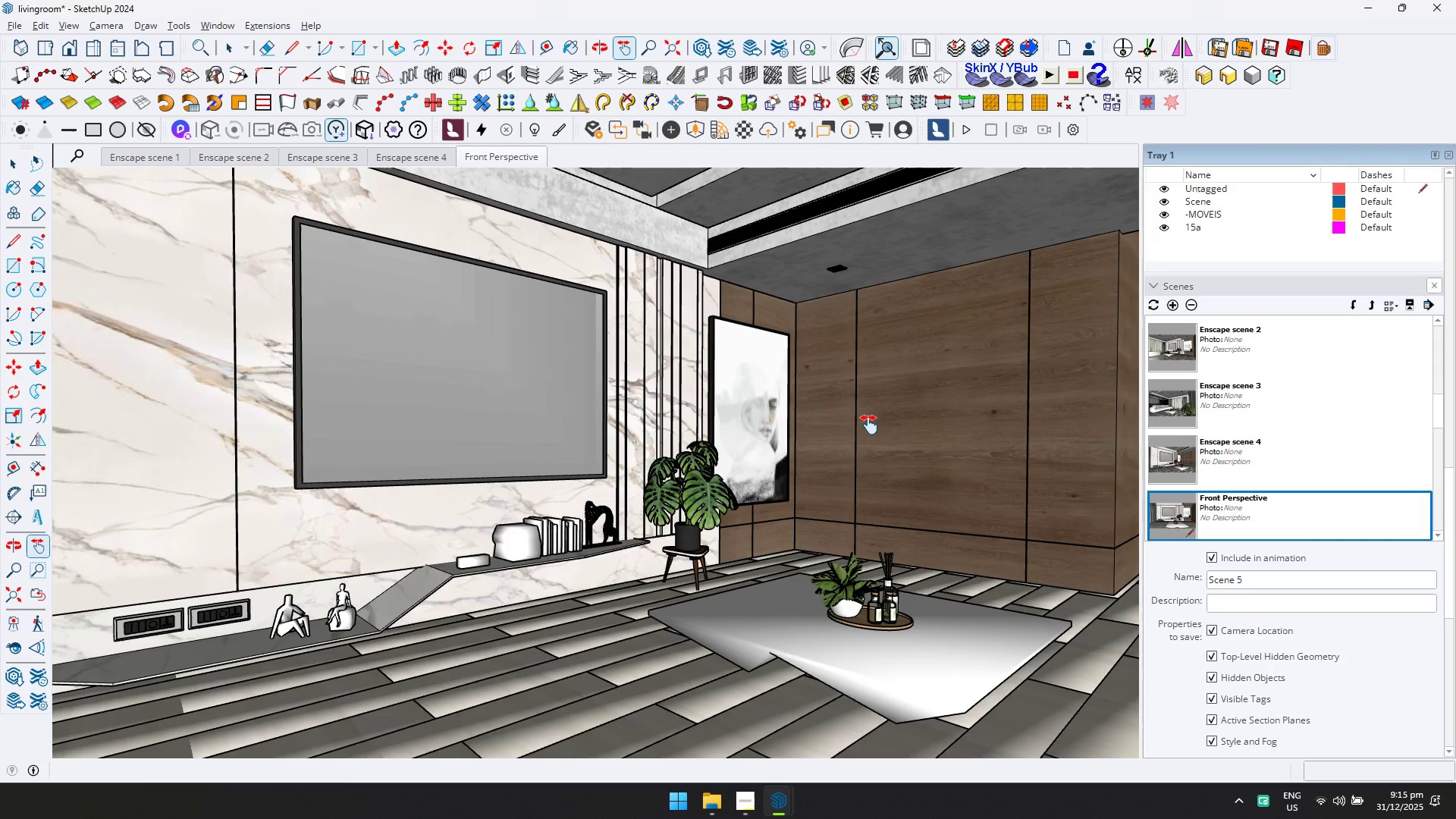 
hold_key(key=ShiftLeft, duration=1.58)
scroll: coordinate [869, 425], scroll_direction: down, amount: 1.0
 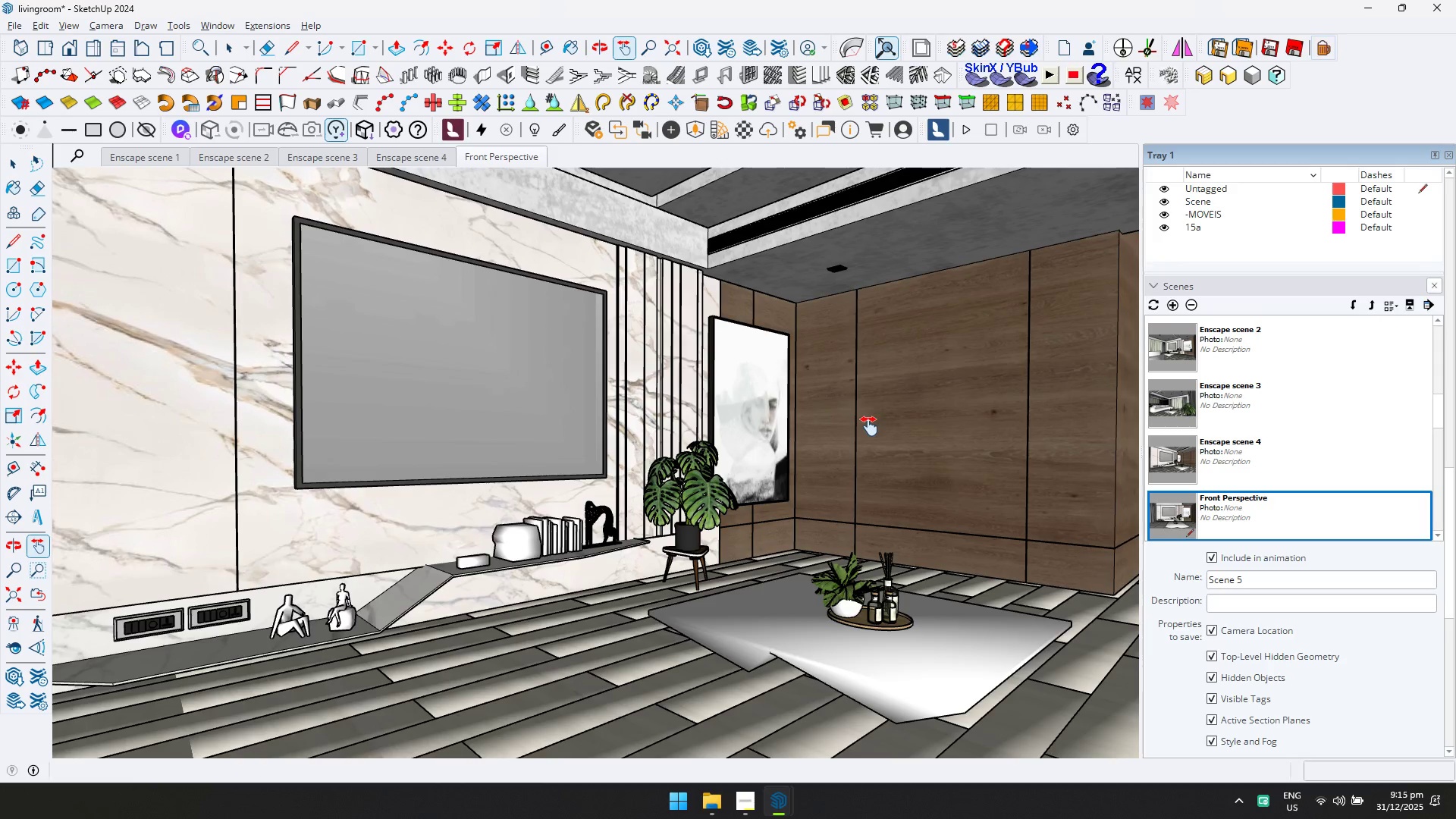 
hold_key(key=ShiftLeft, duration=0.44)
 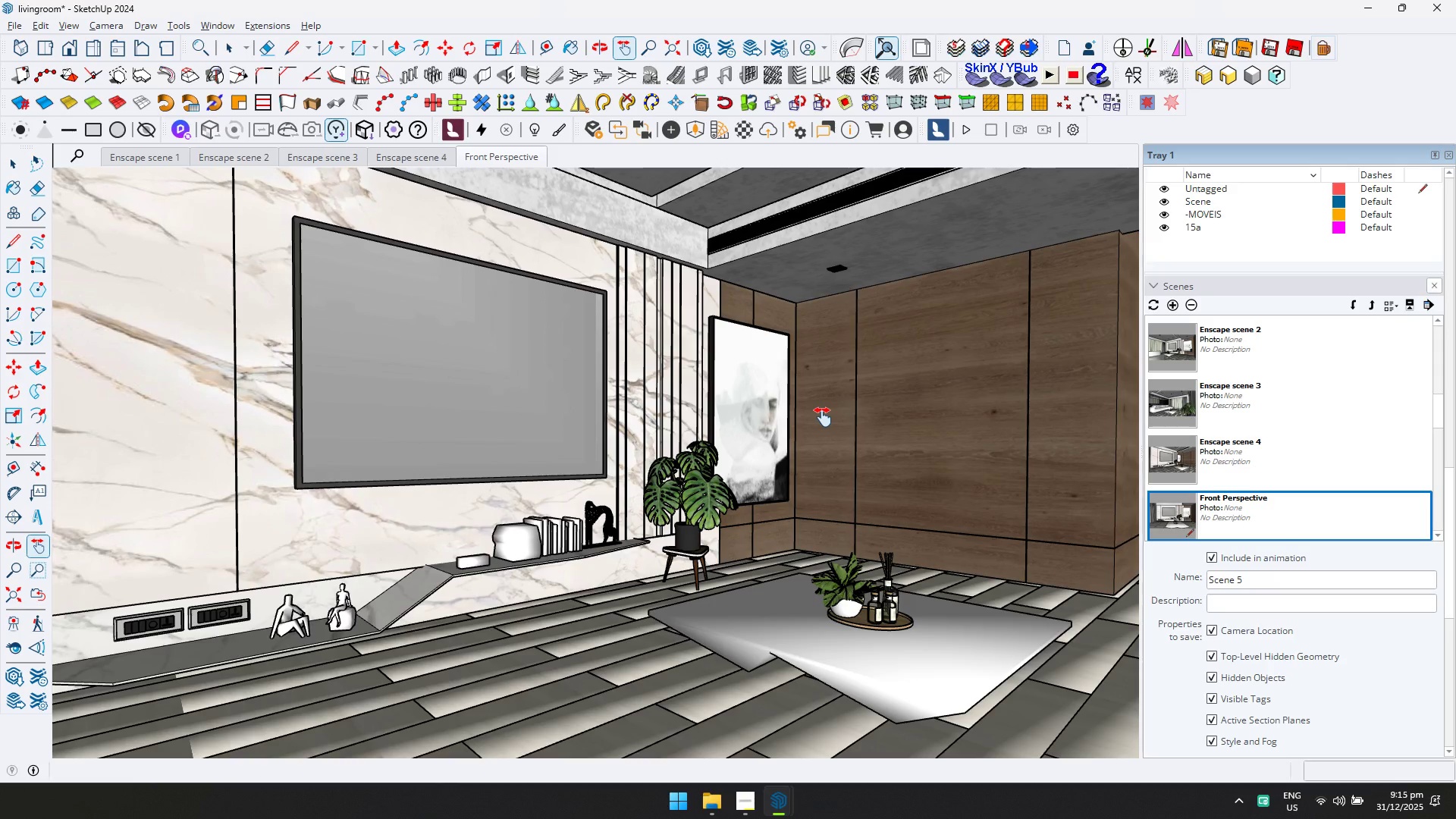 
scroll: coordinate [772, 380], scroll_direction: up, amount: 2.0
 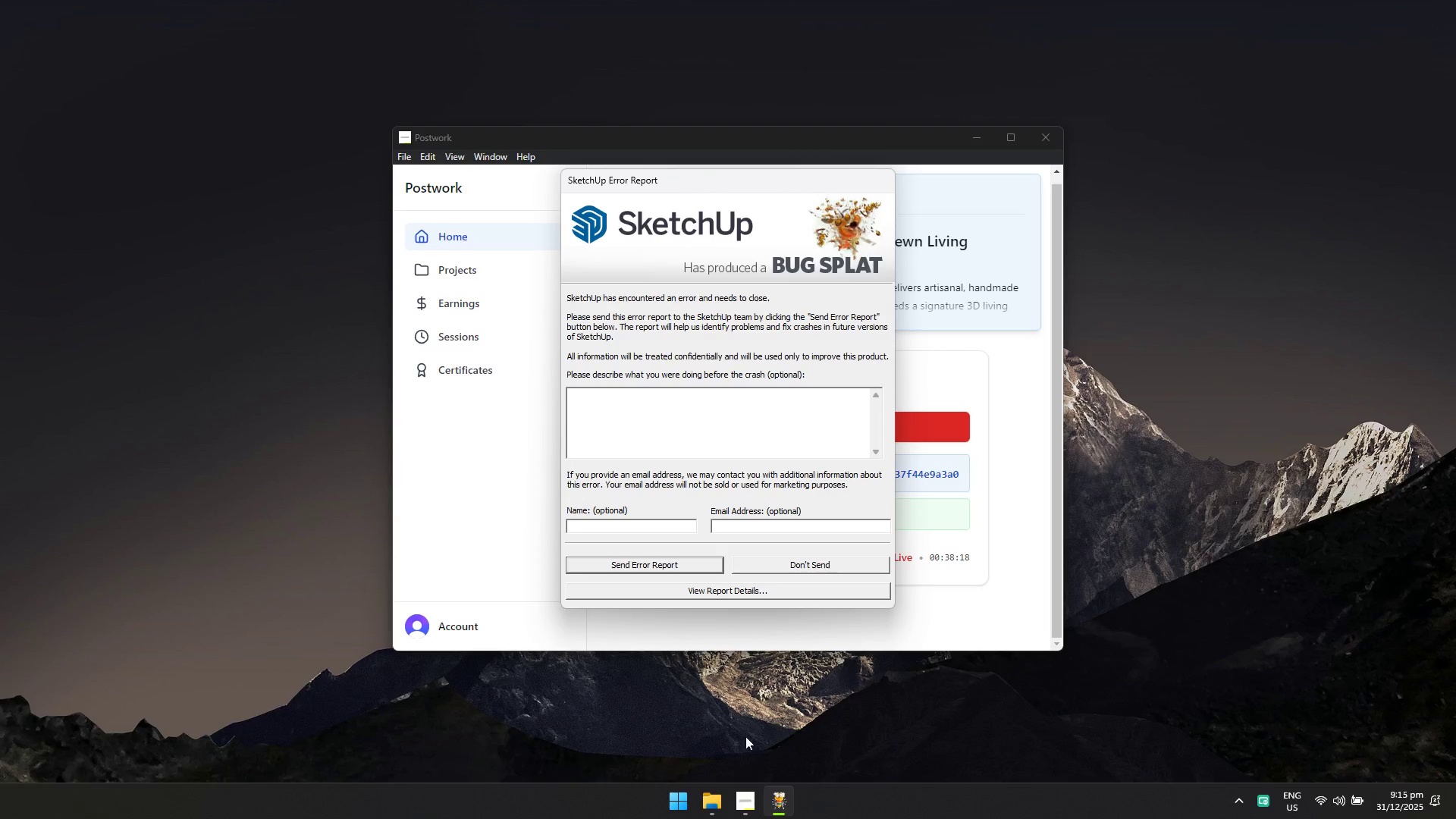 
left_click([773, 565])